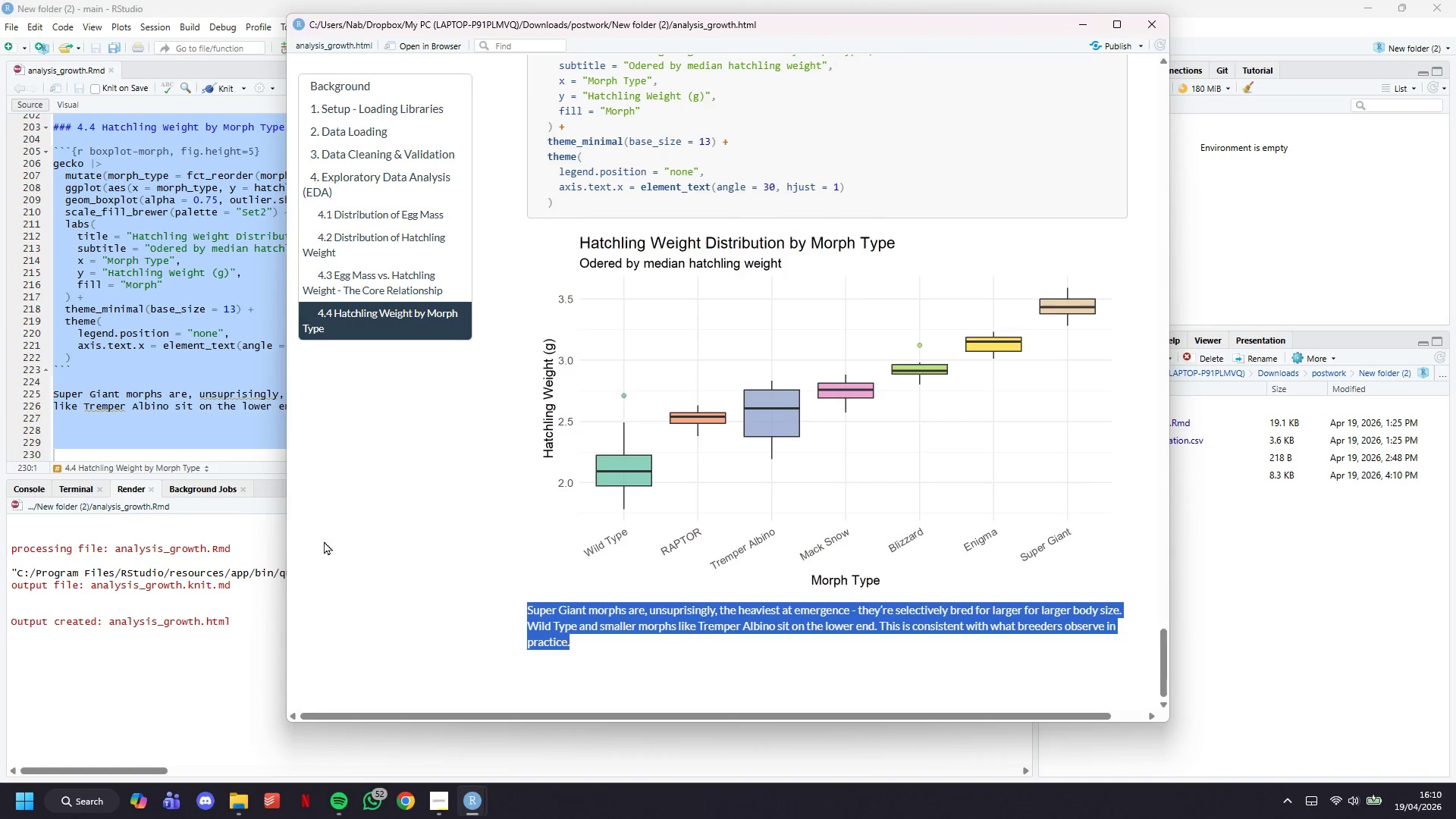 
left_click([176, 441])
 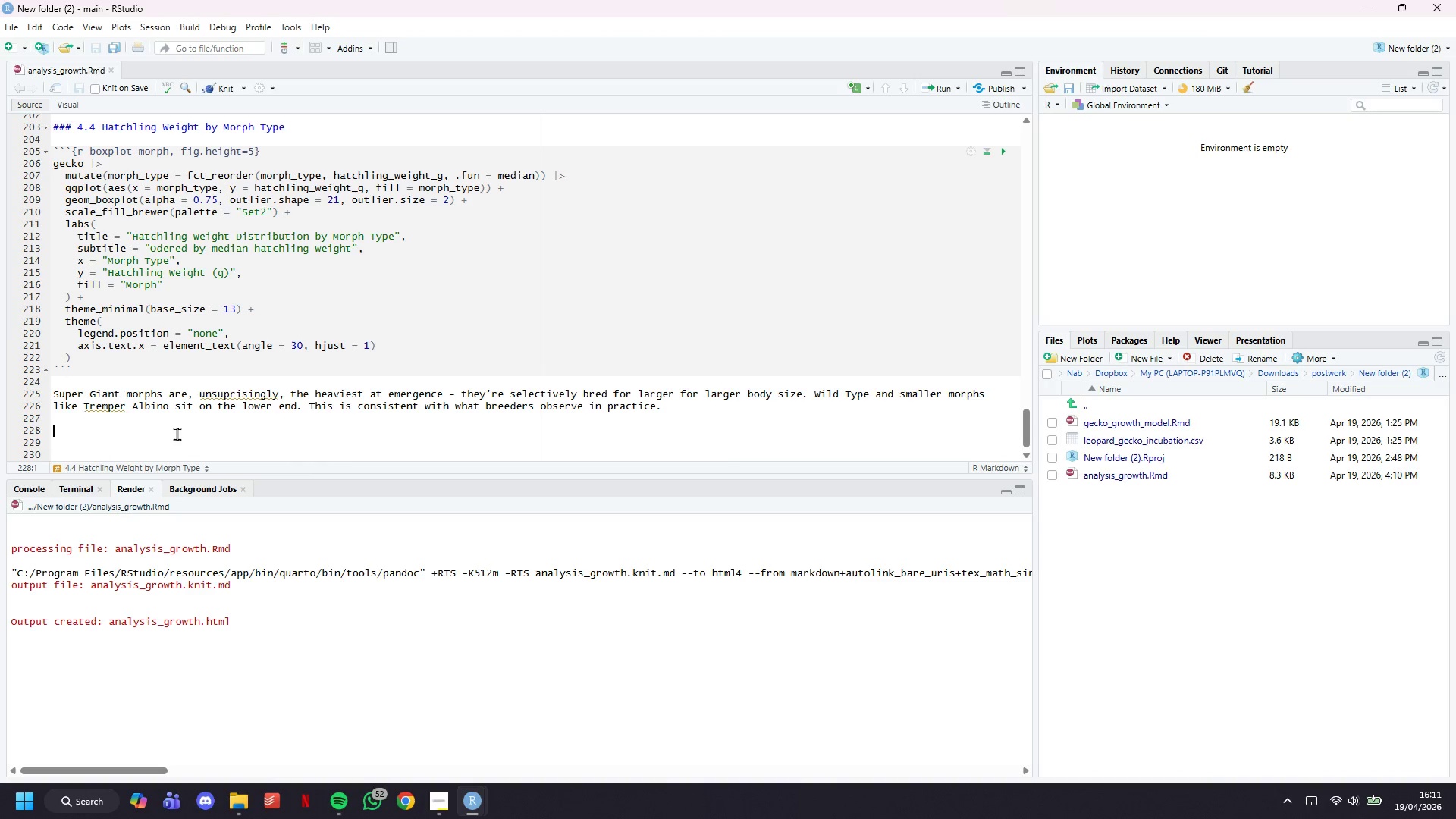 
double_click([177, 434])
 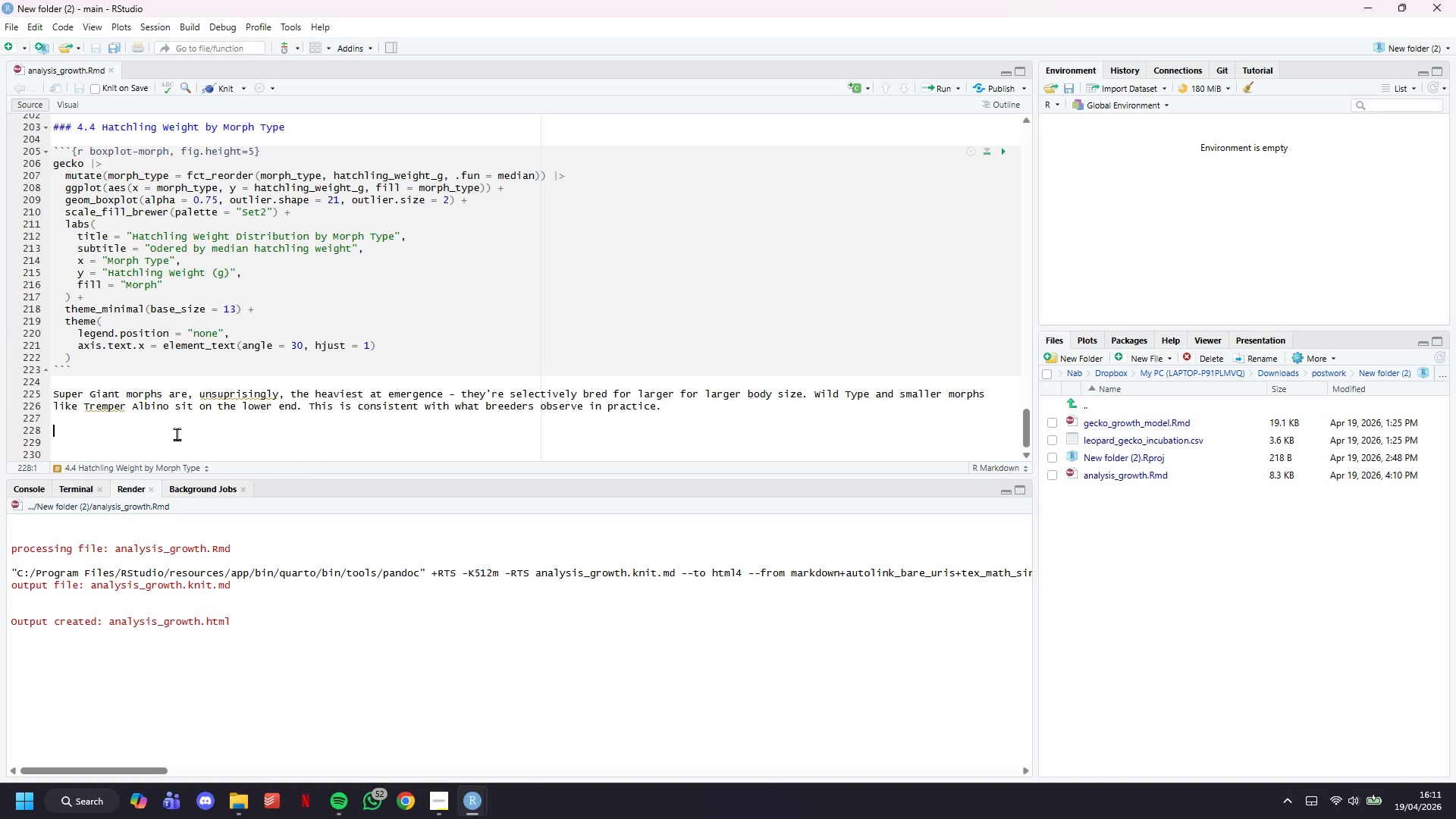 
triple_click([177, 434])
 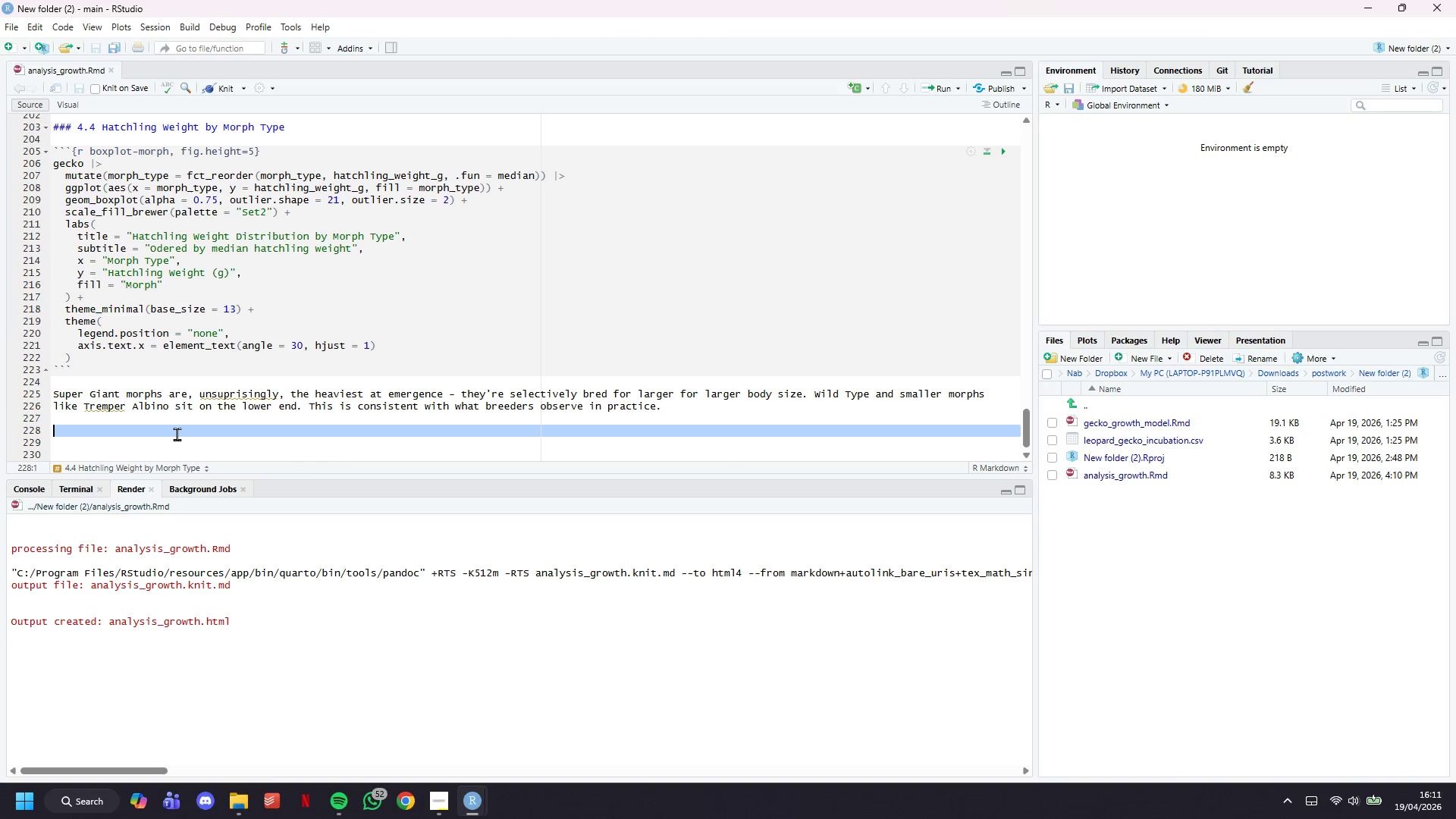 
triple_click([177, 434])
 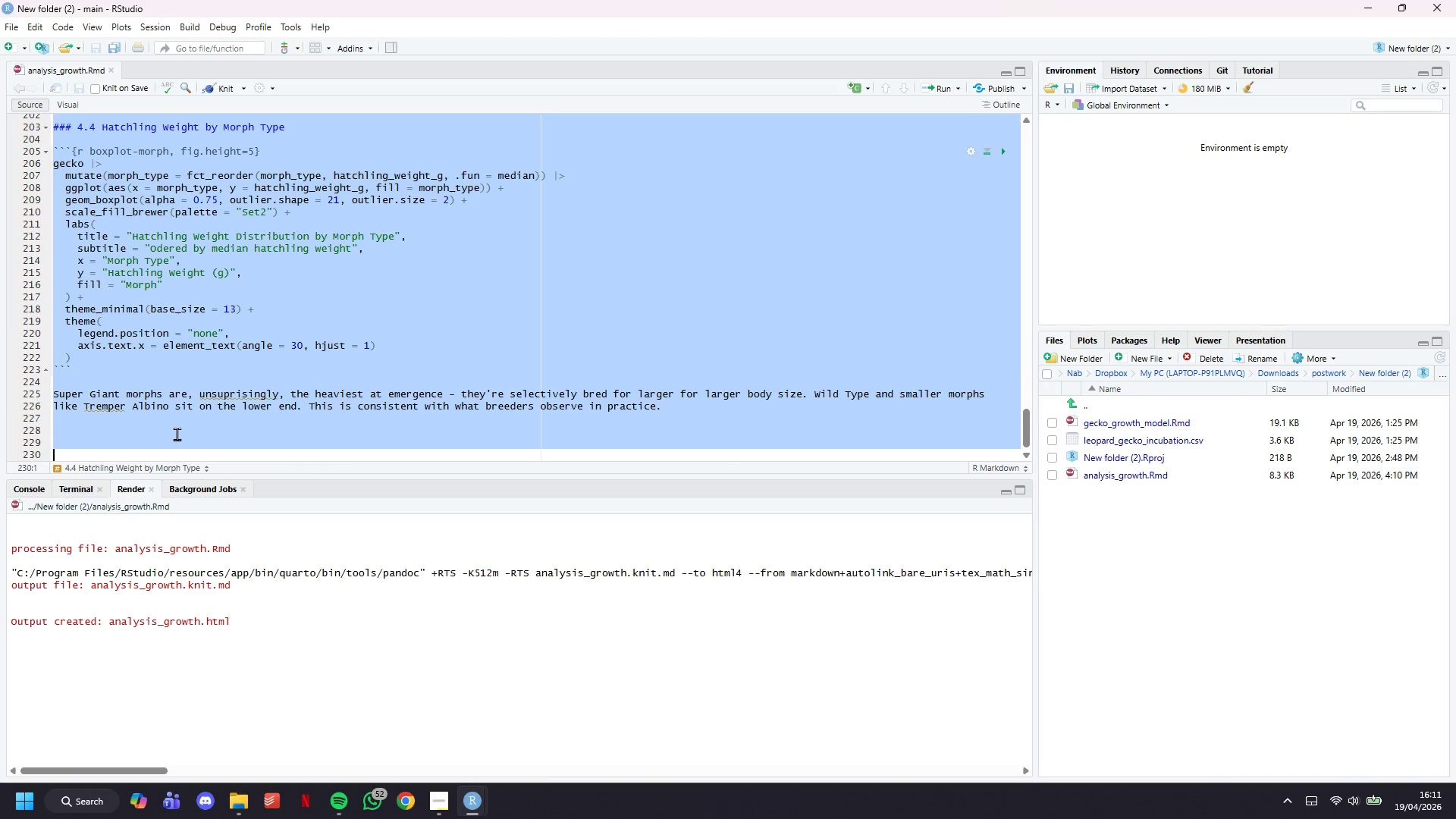 
triple_click([177, 434])
 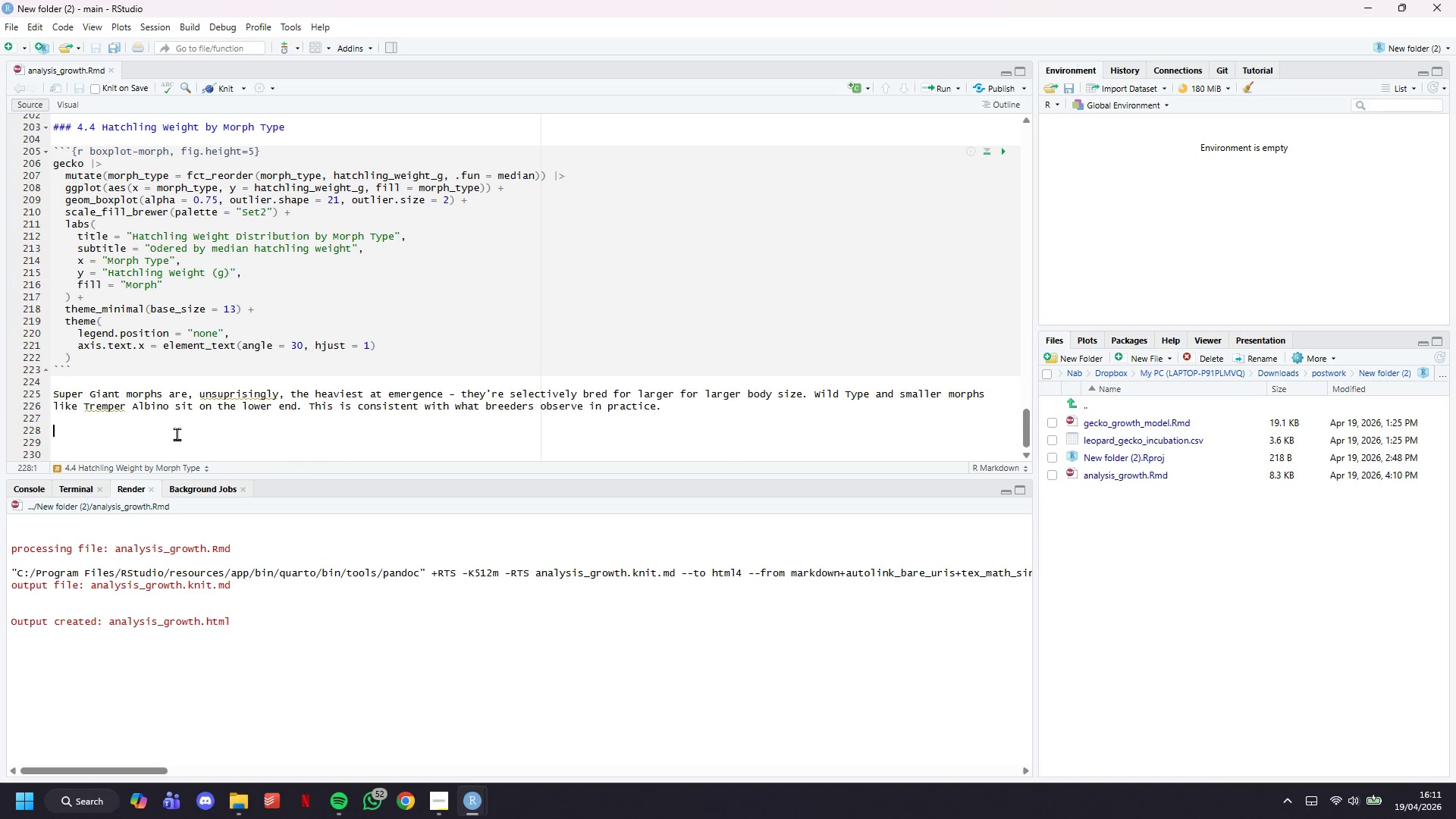 
triple_click([177, 434])
 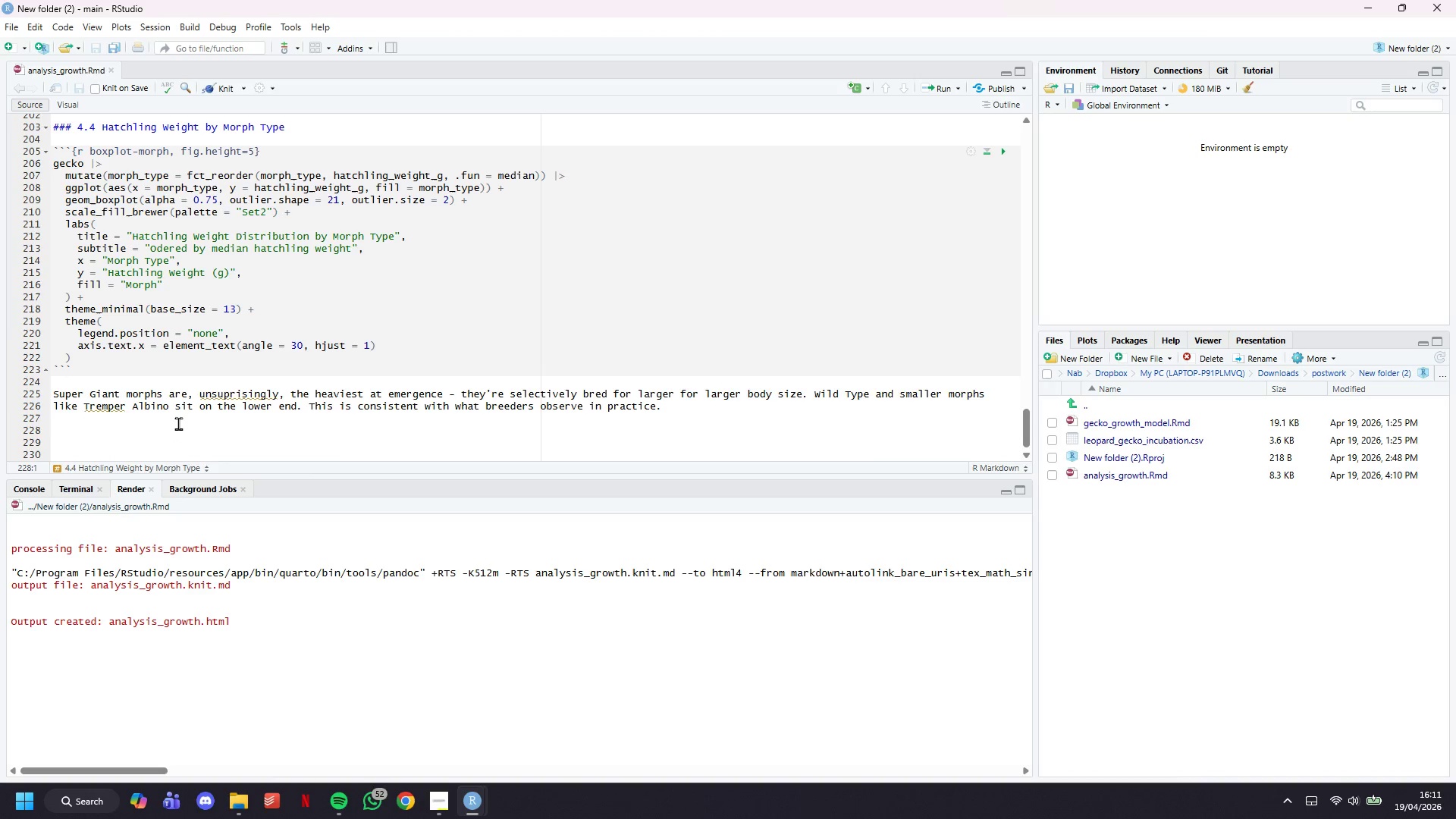 
left_click([178, 422])
 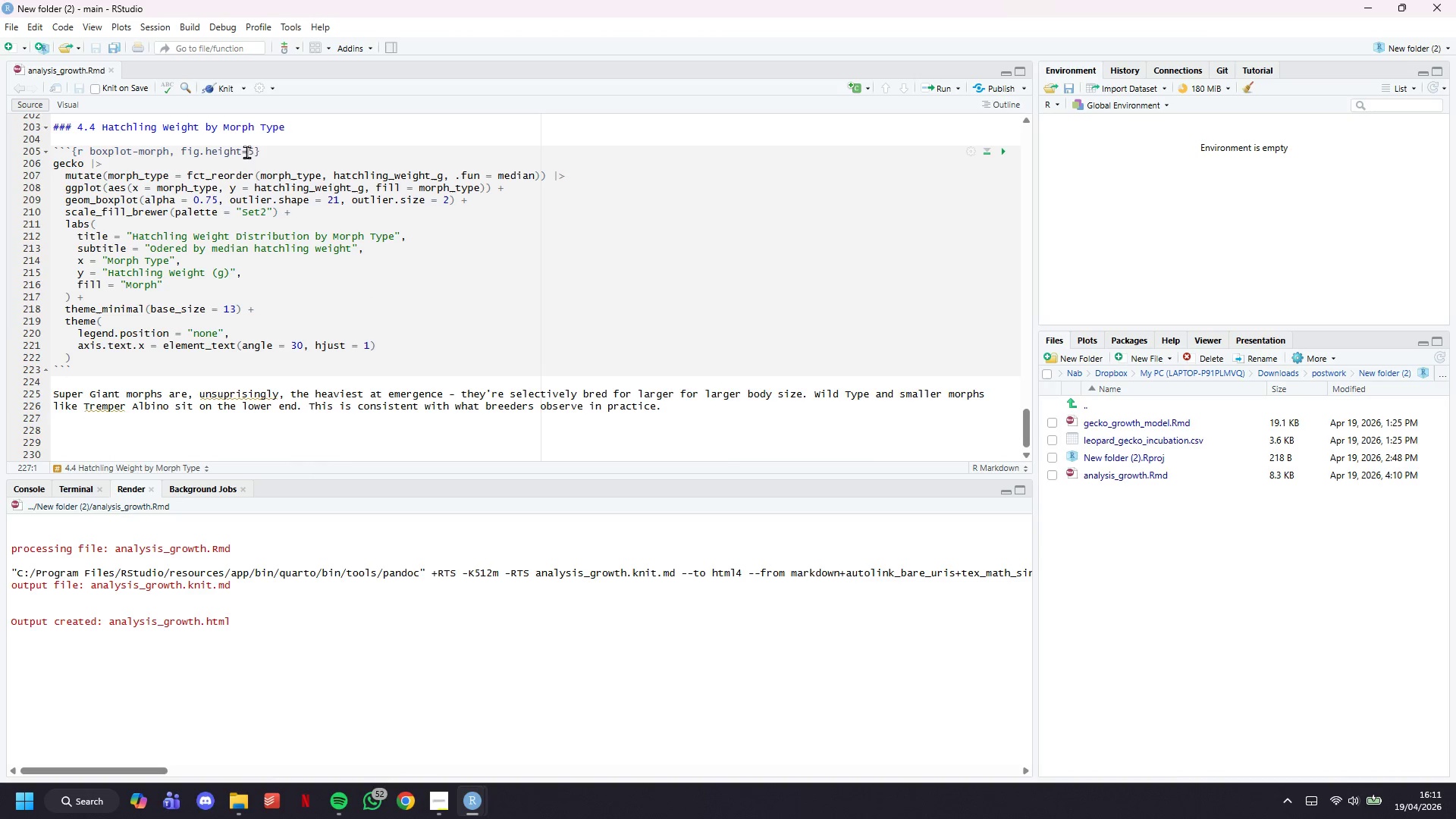 
left_click([245, 93])
 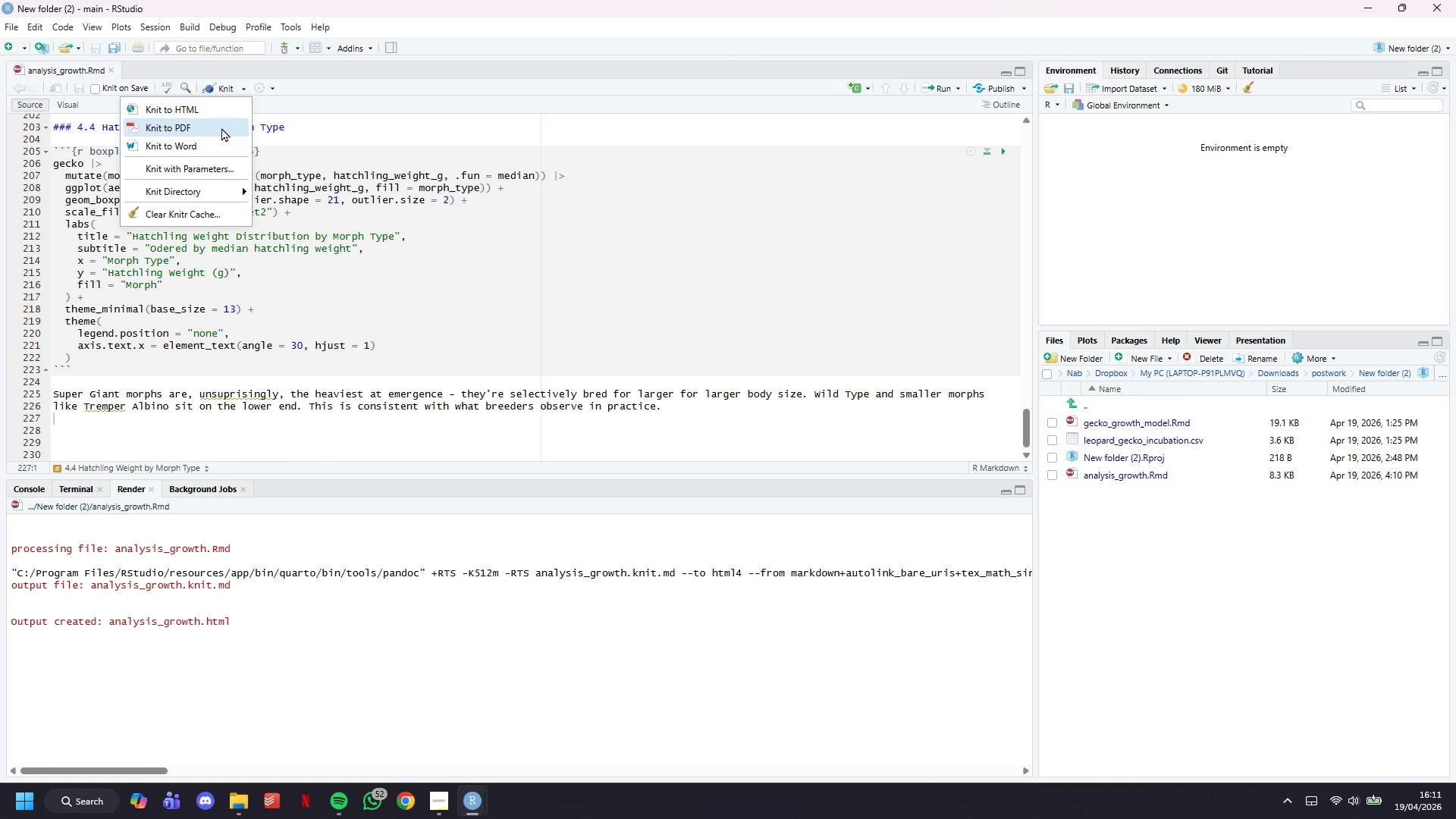 
left_click([221, 130])
 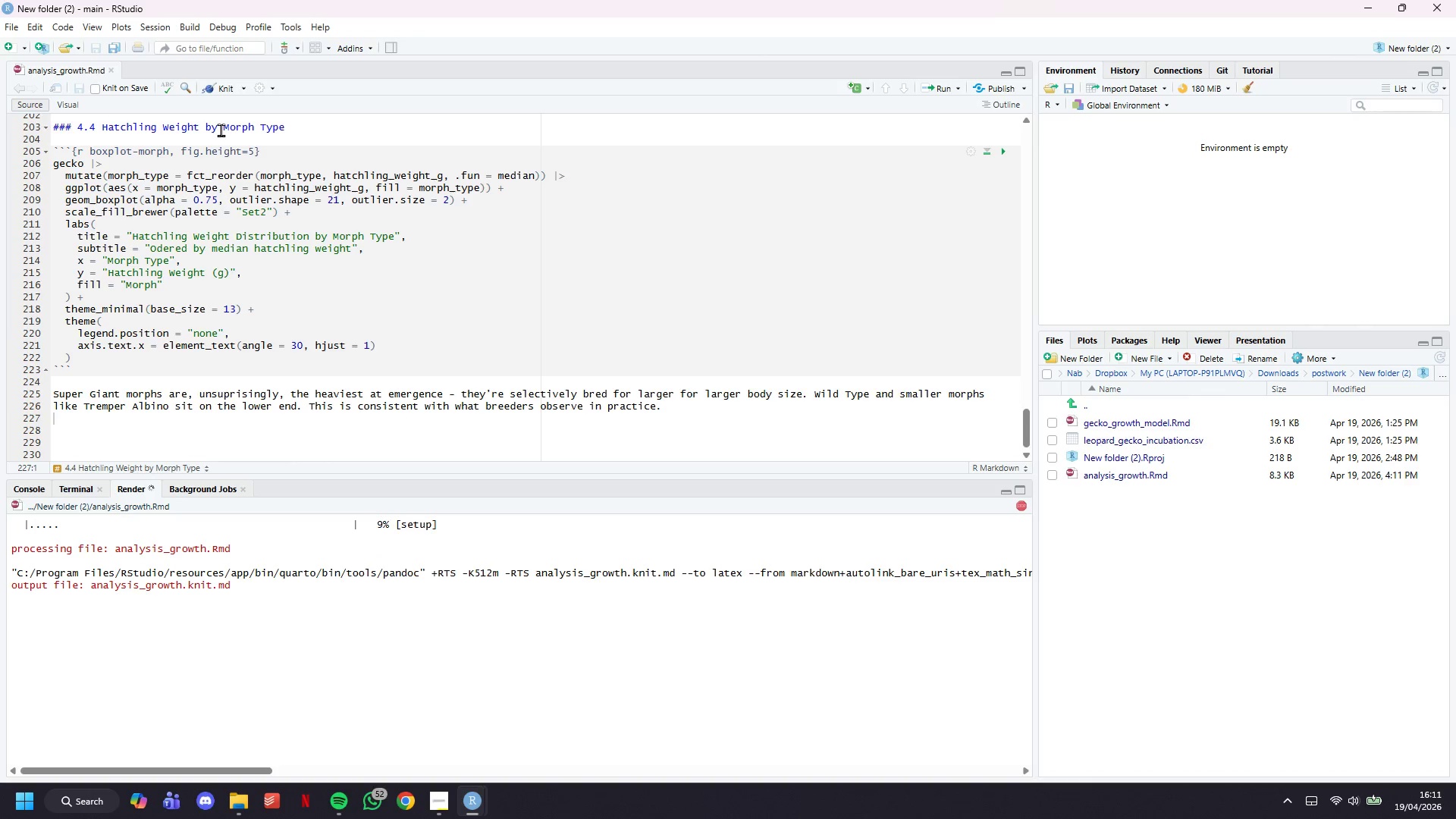 
wait(23.84)
 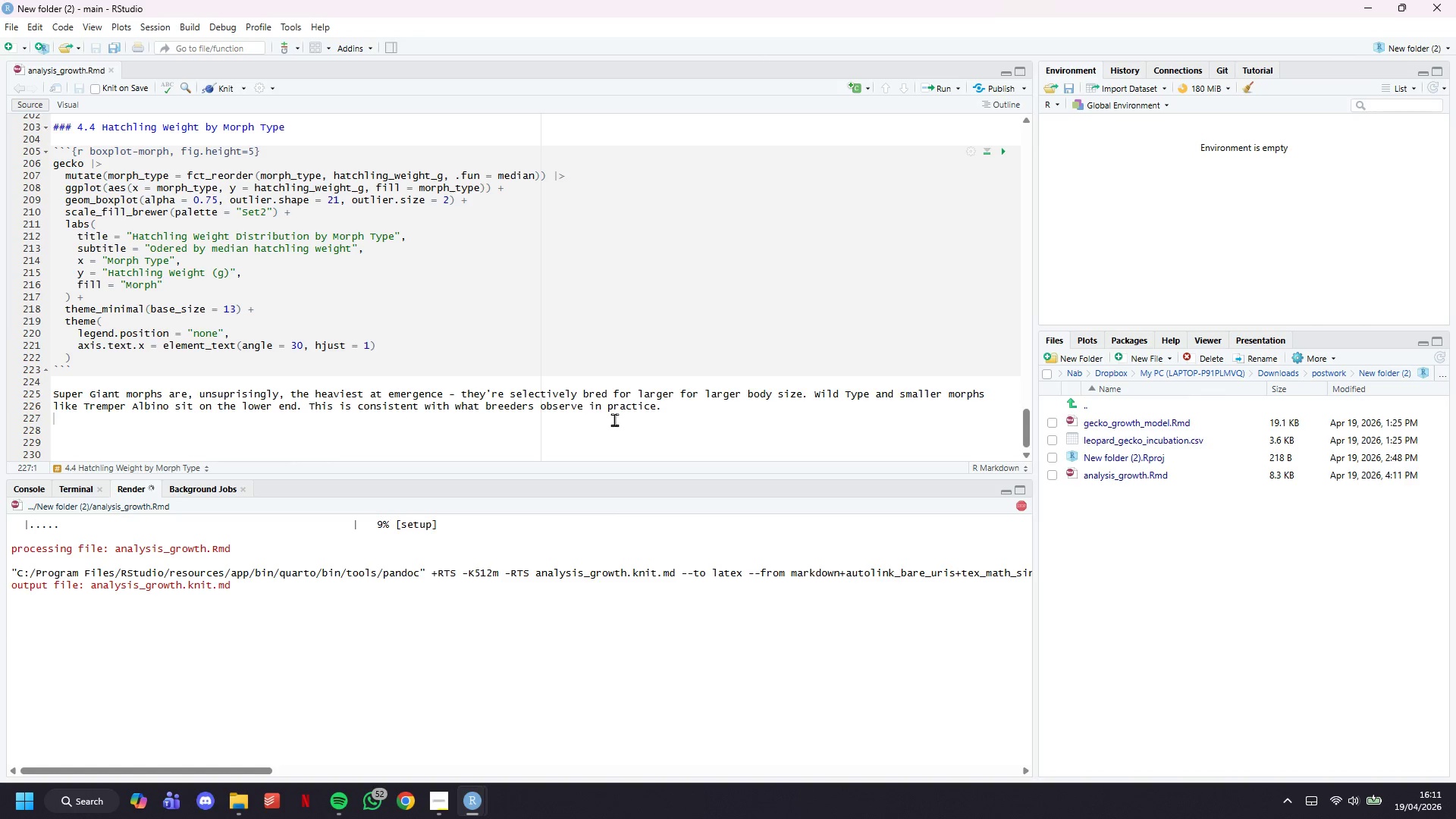 
left_click([614, 419])
 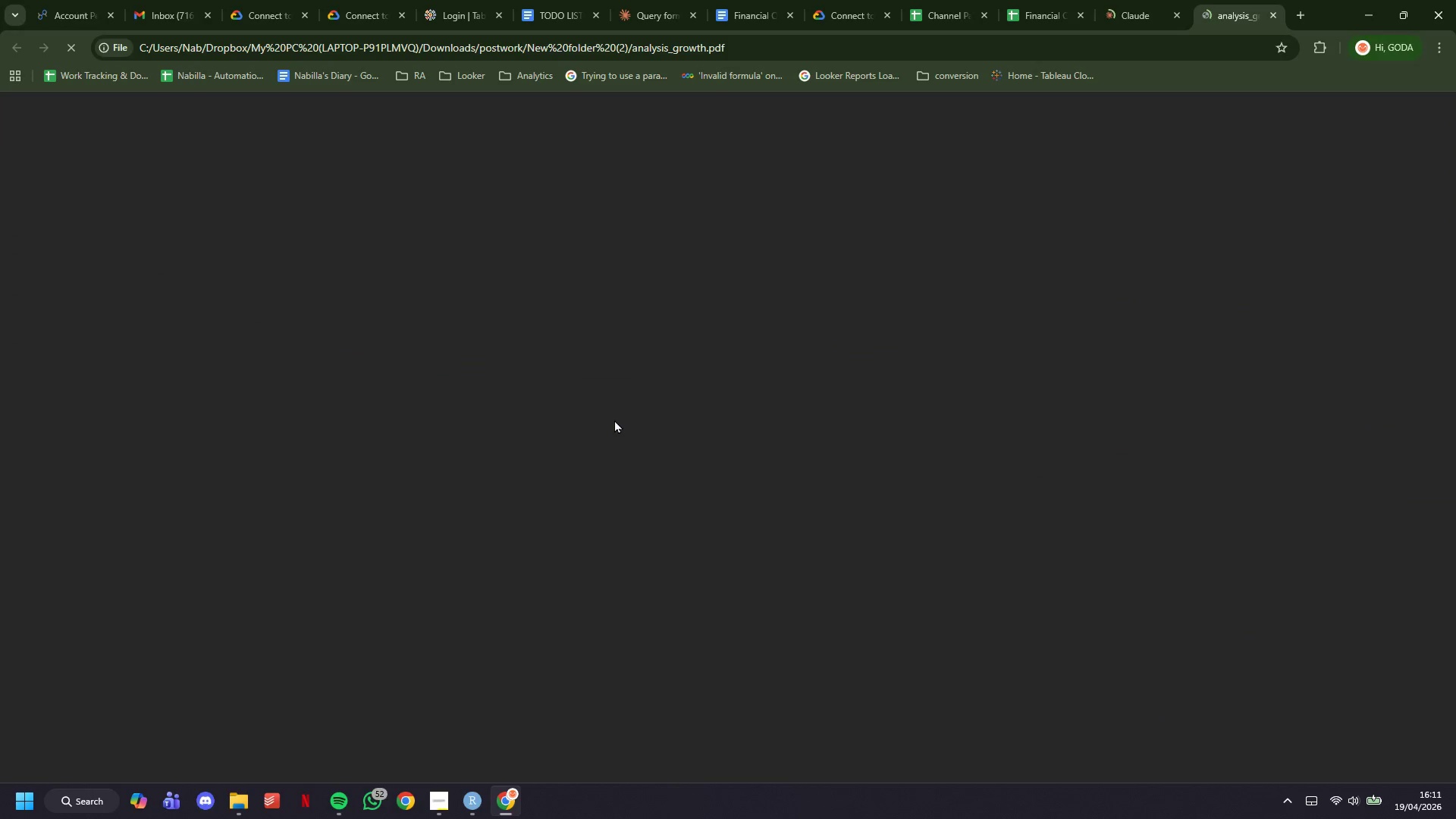 
scroll: coordinate [614, 419], scroll_direction: down, amount: 4.0
 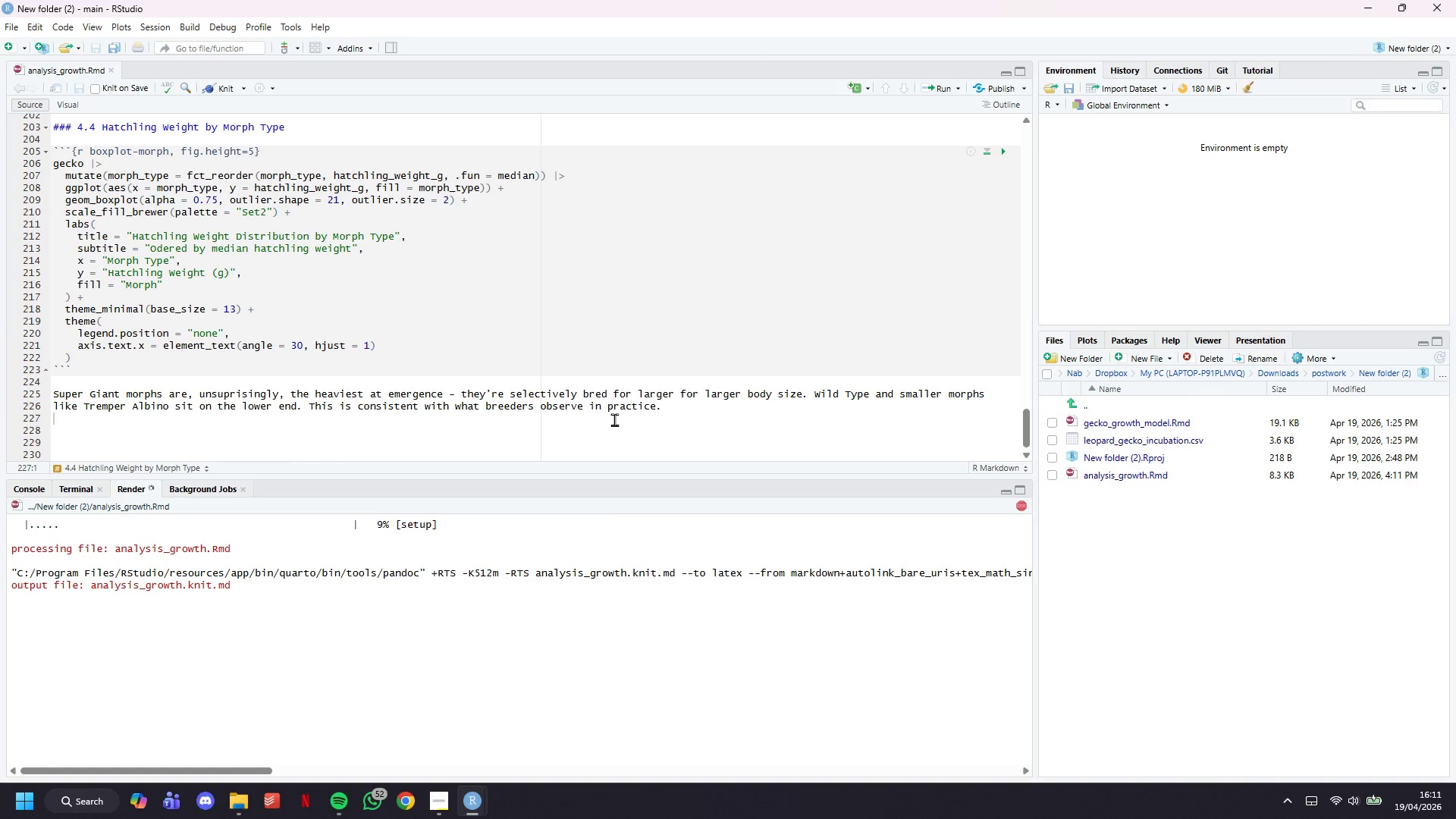 
wait(7.28)
 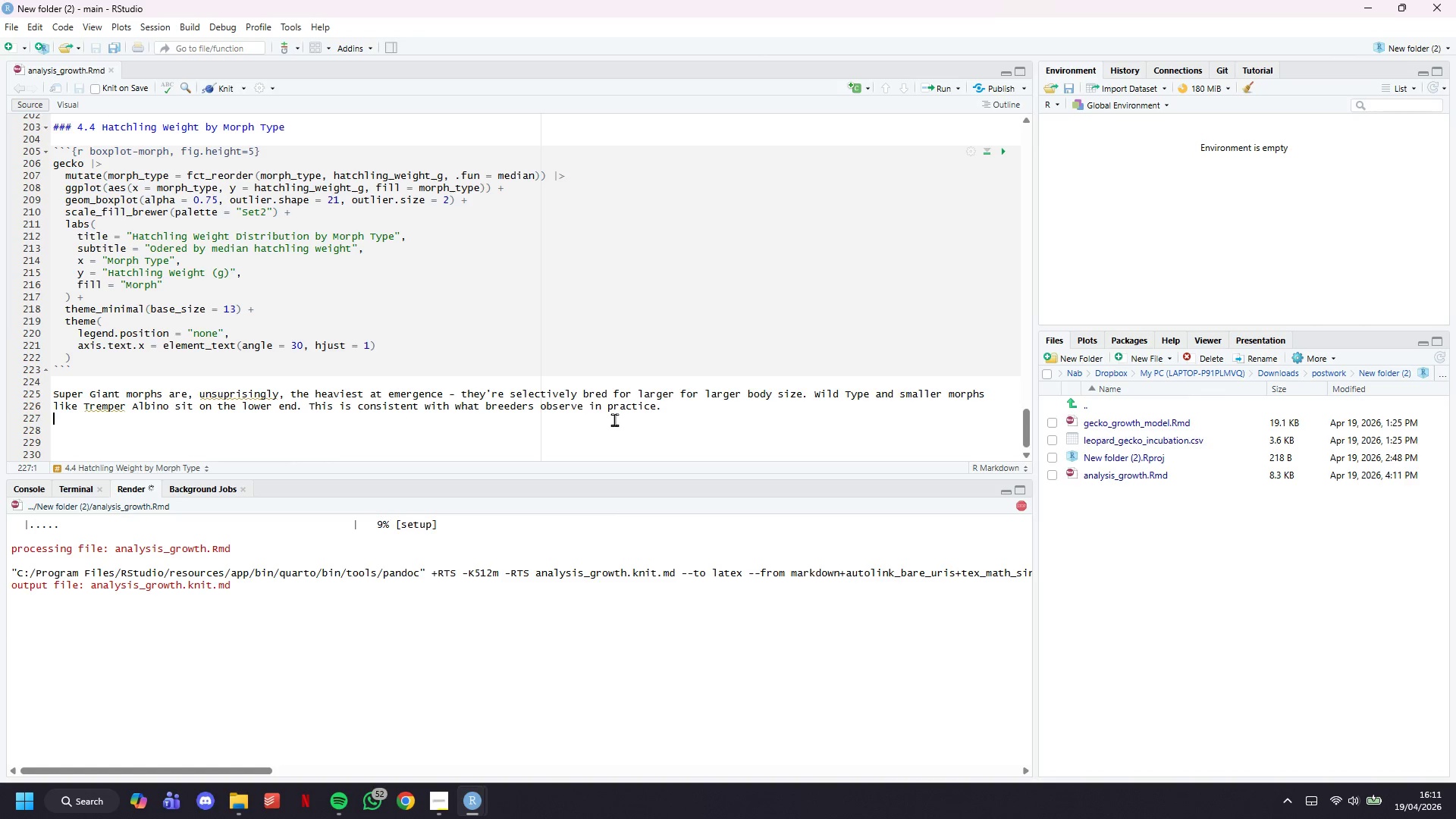 
scroll: coordinate [618, 429], scroll_direction: down, amount: 84.0
 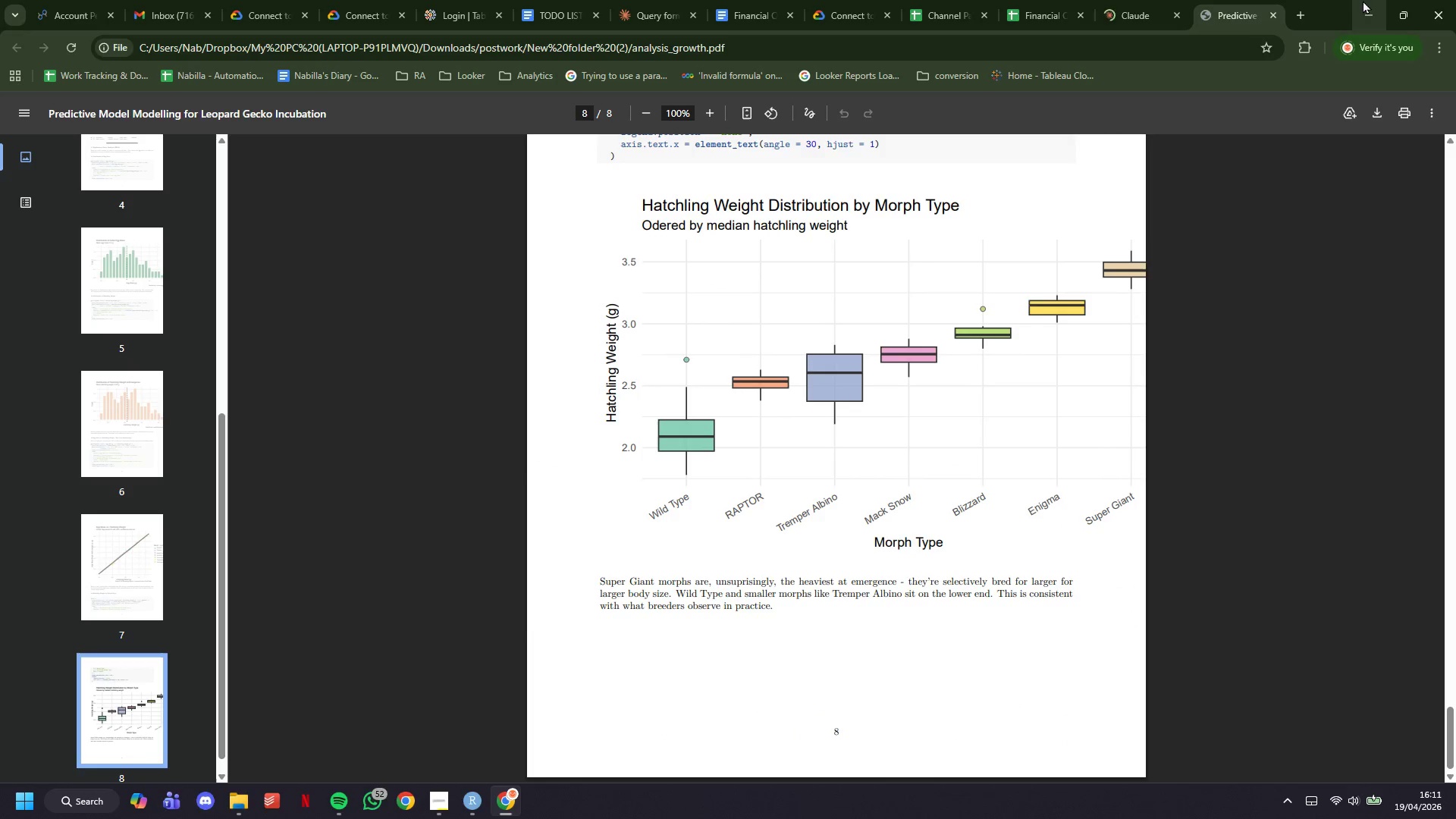 
left_click([1365, 0])
 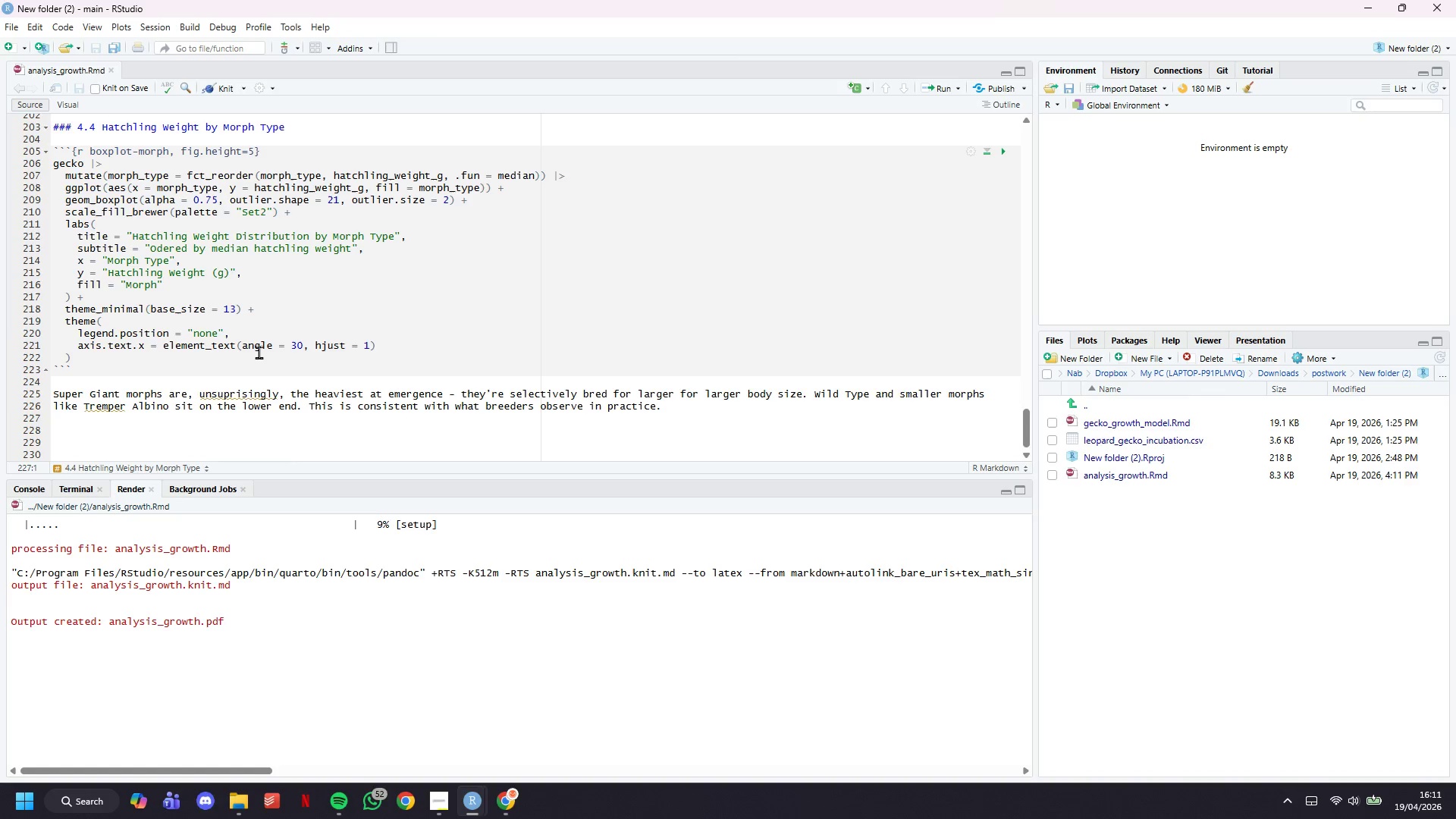 
scroll: coordinate [259, 353], scroll_direction: down, amount: 2.0
 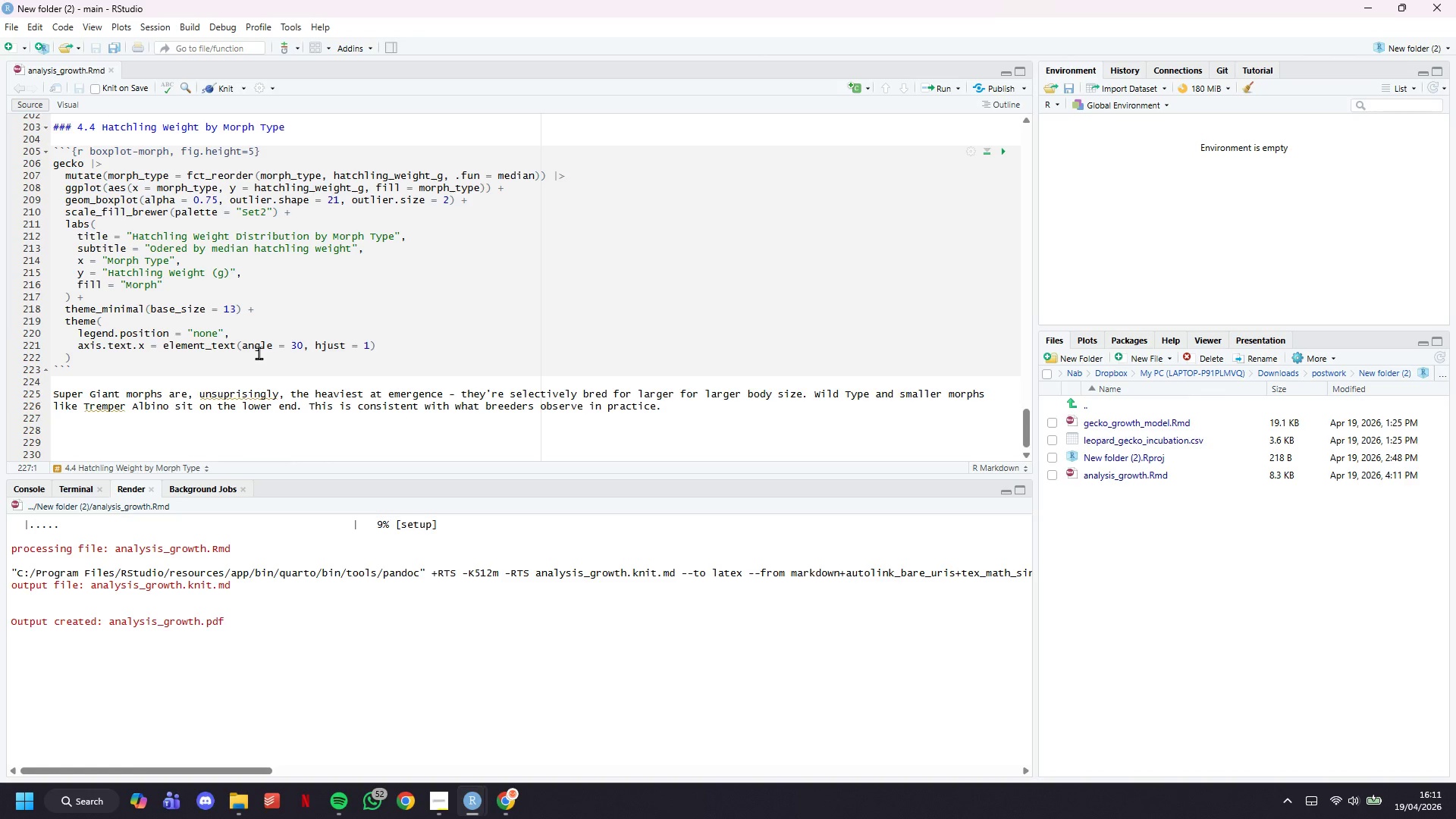 
key(Enter)
 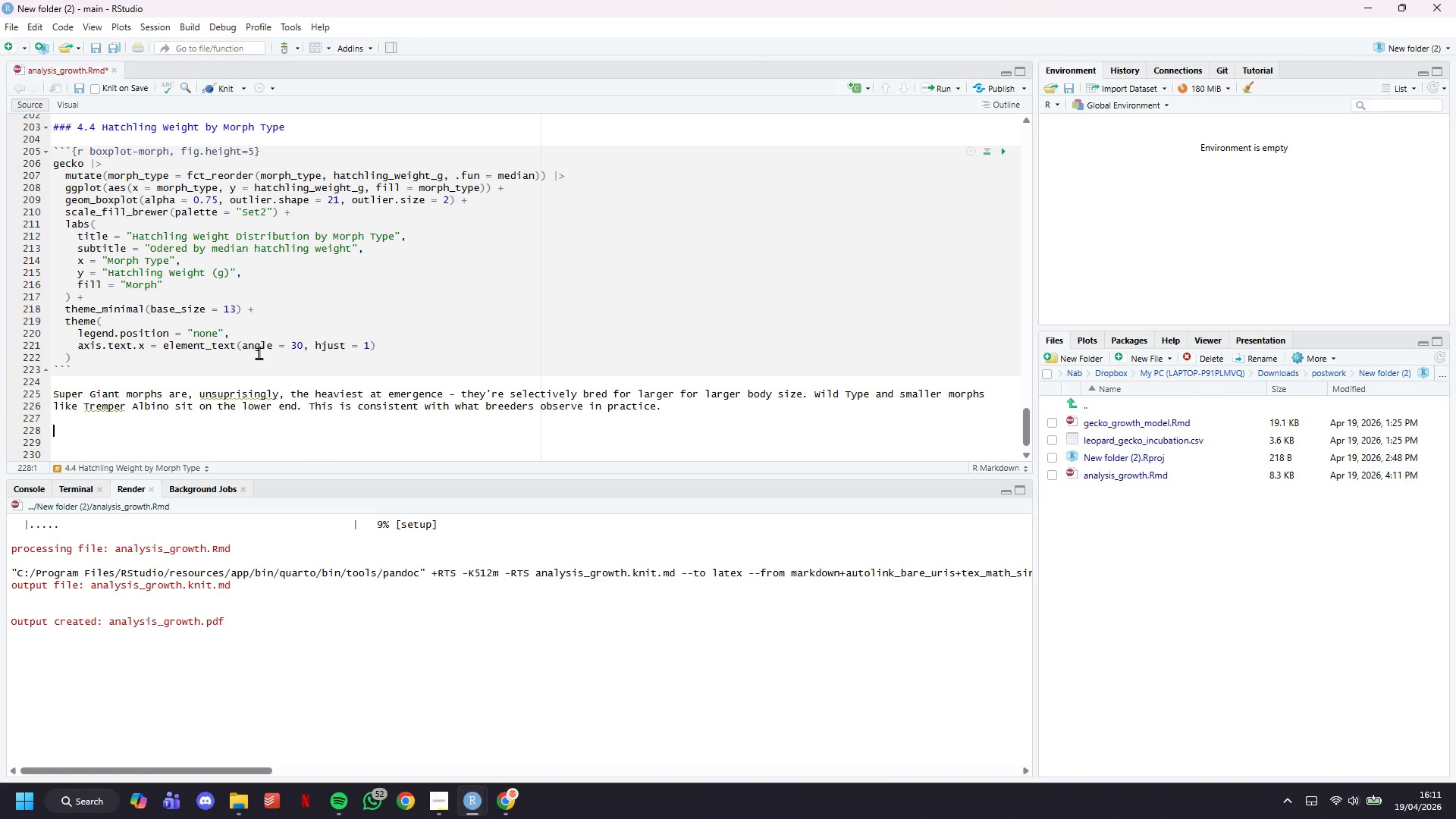 
hold_key(key=ControlLeft, duration=0.31)
 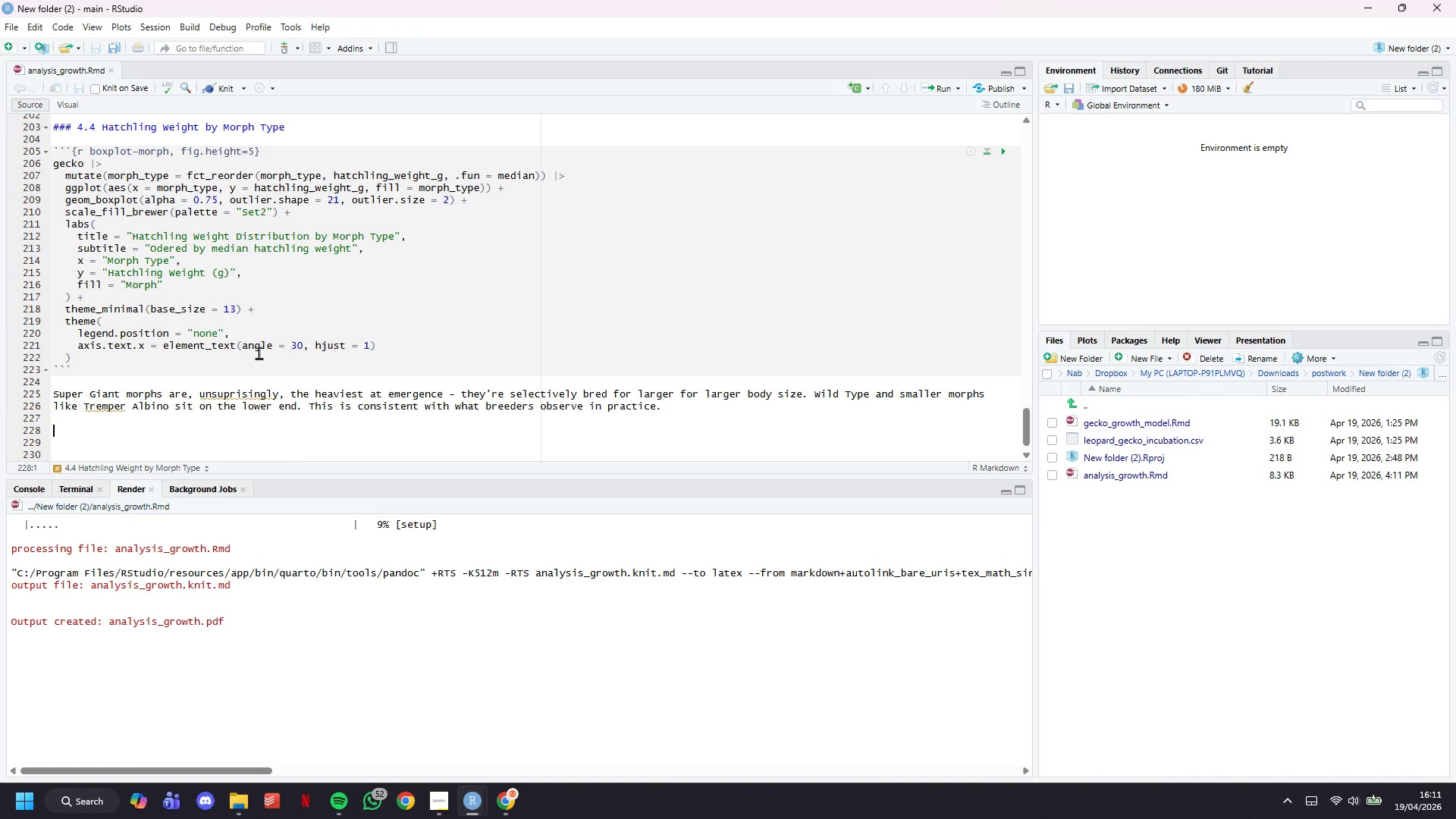 